 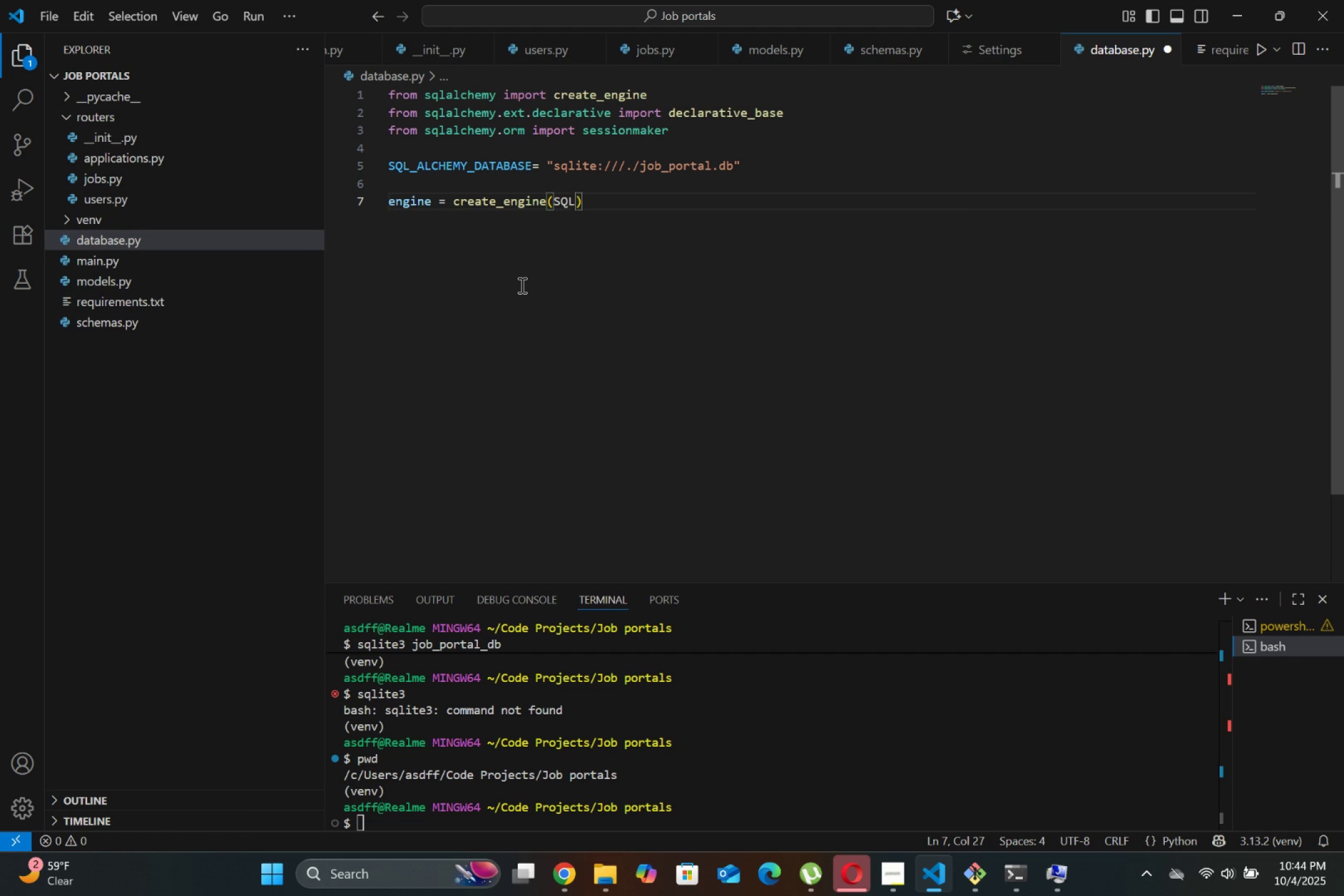 
key(ArrowUp)
 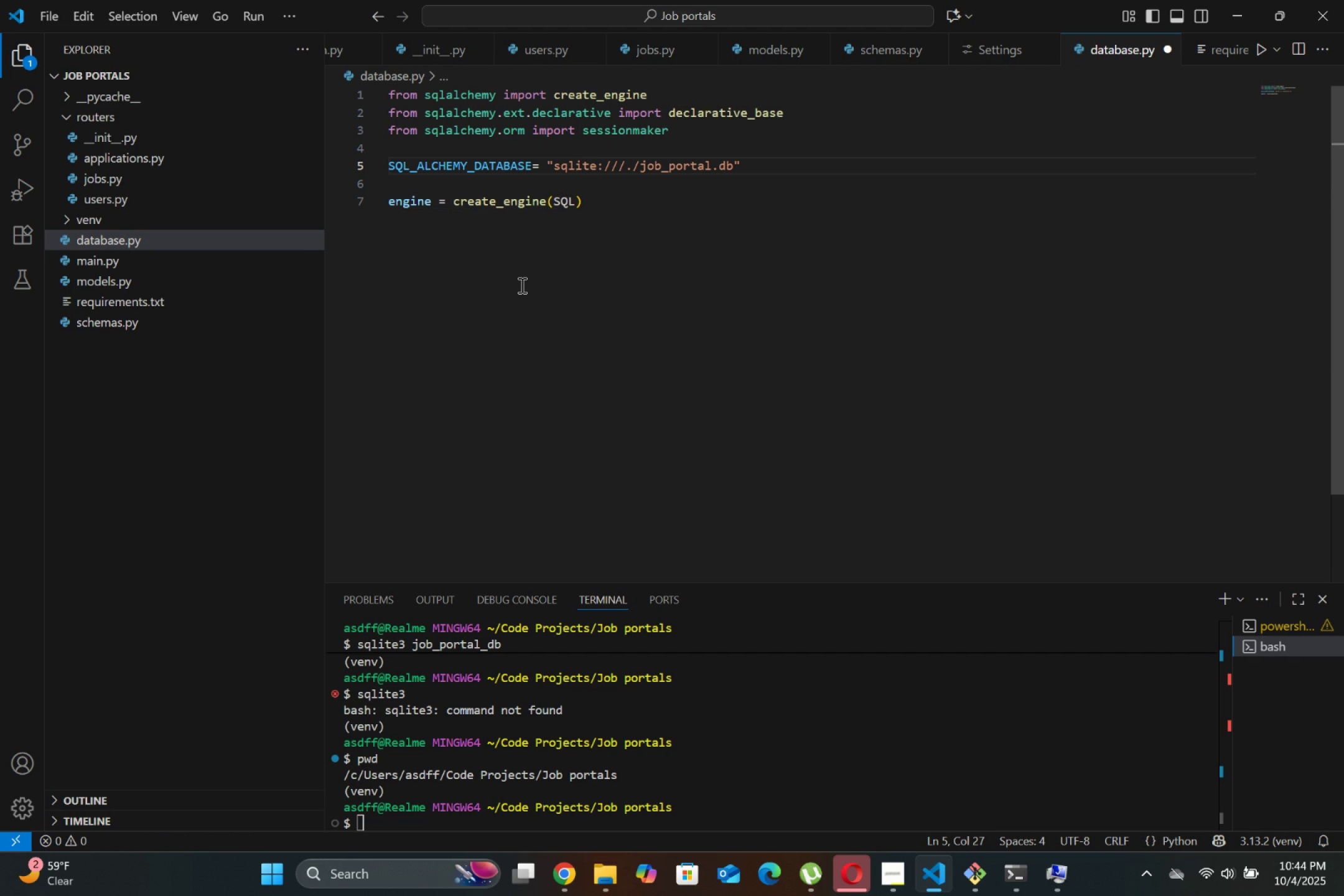 
key(ArrowLeft)
 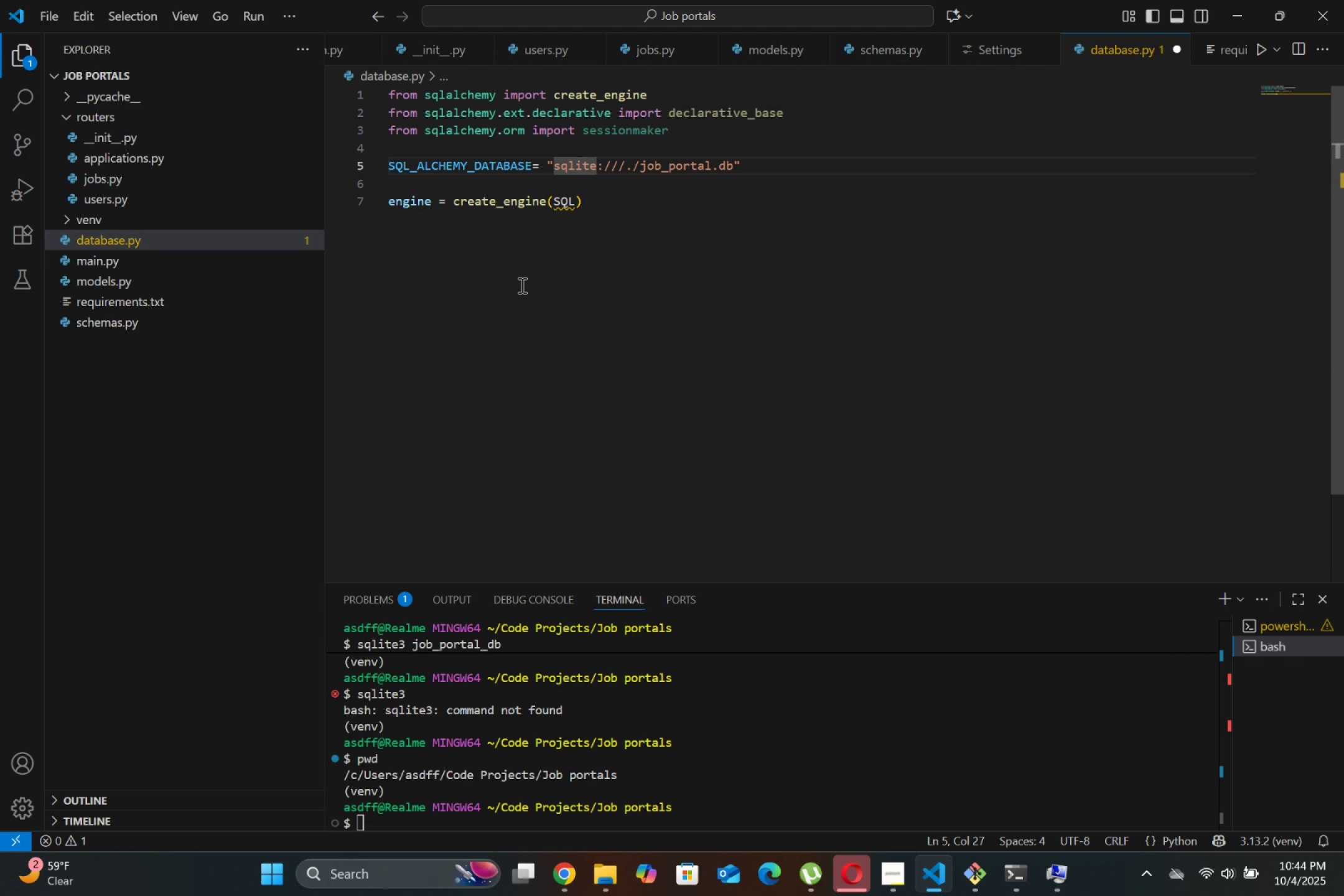 
key(ArrowLeft)
 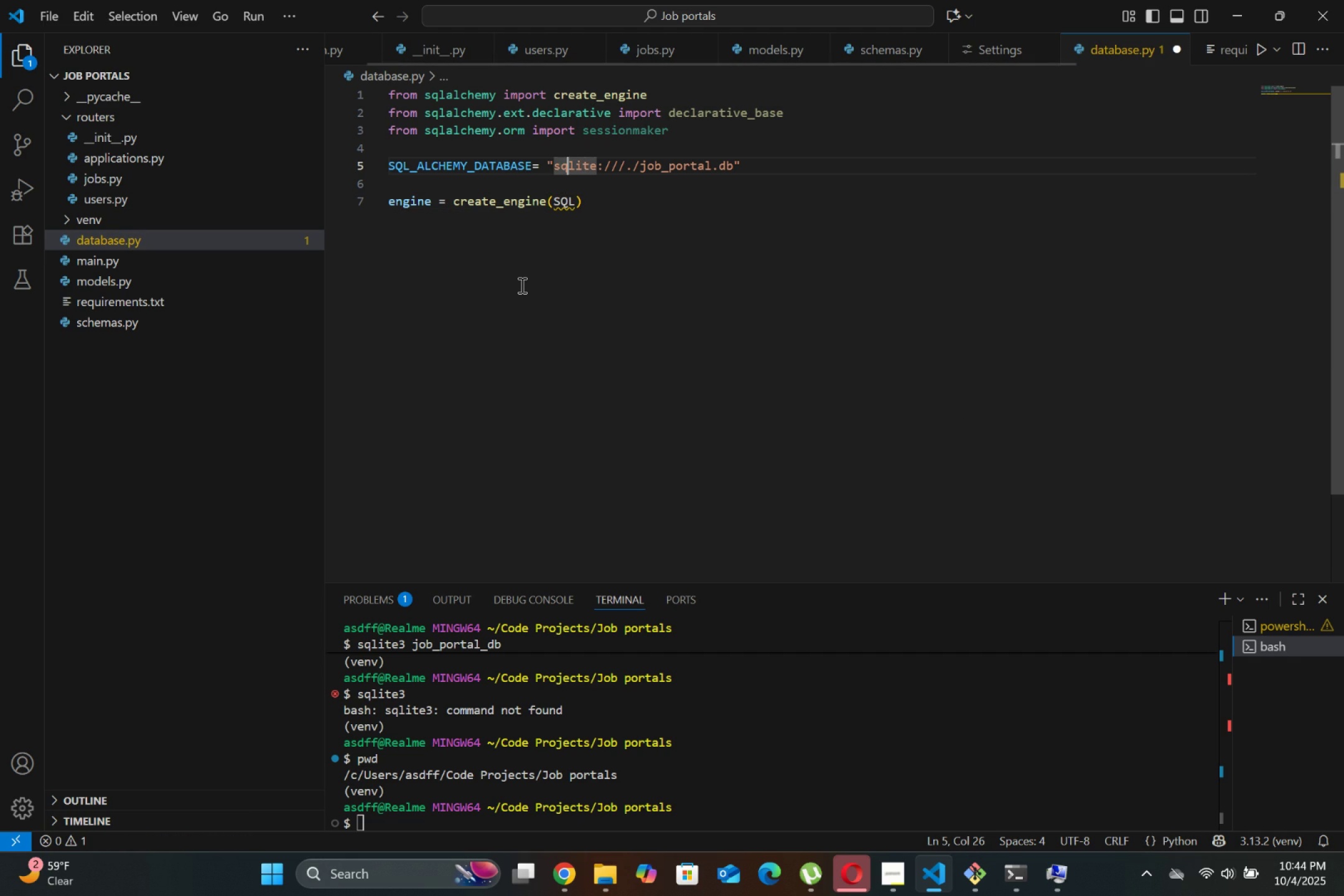 
key(ArrowLeft)
 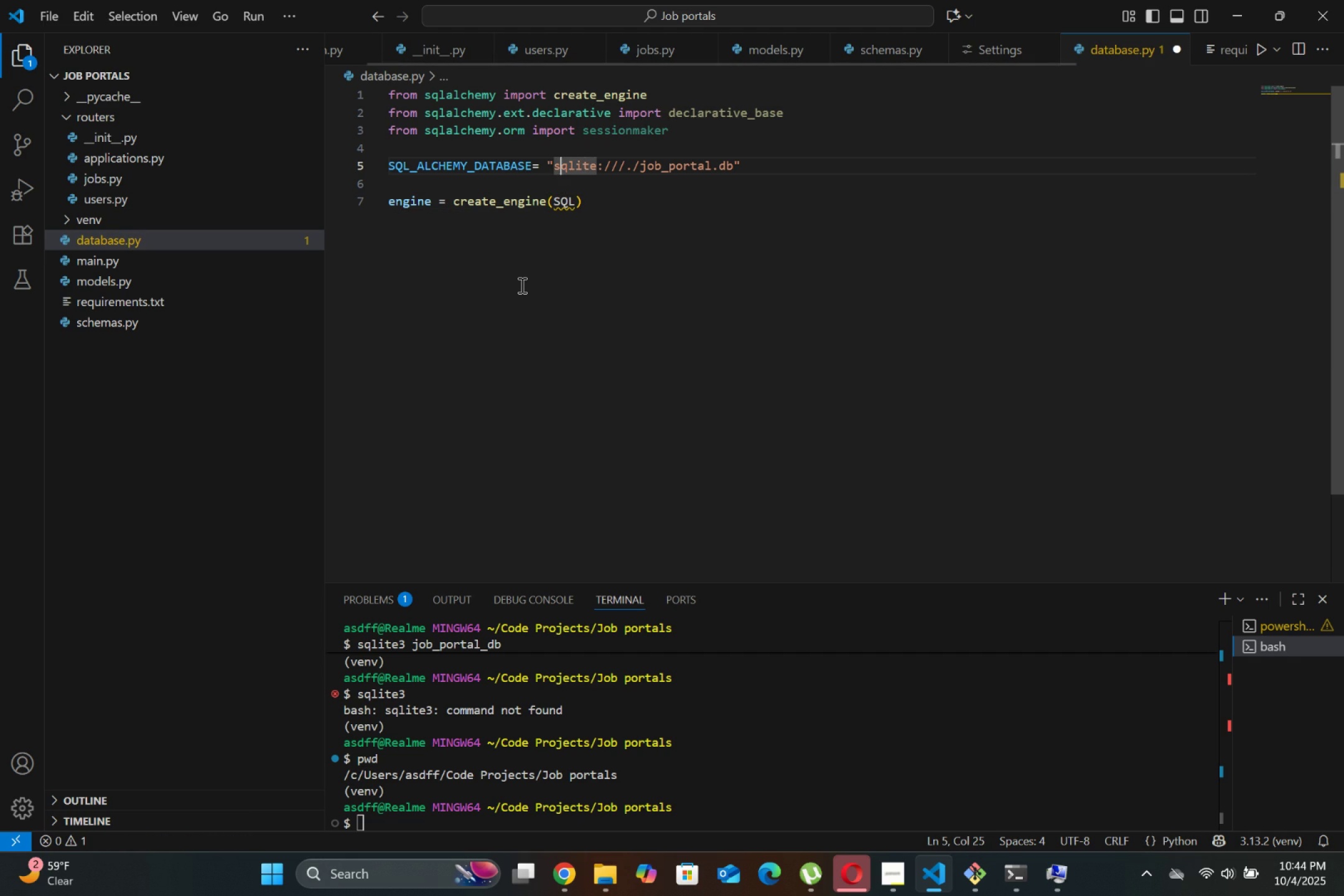 
key(ArrowLeft)
 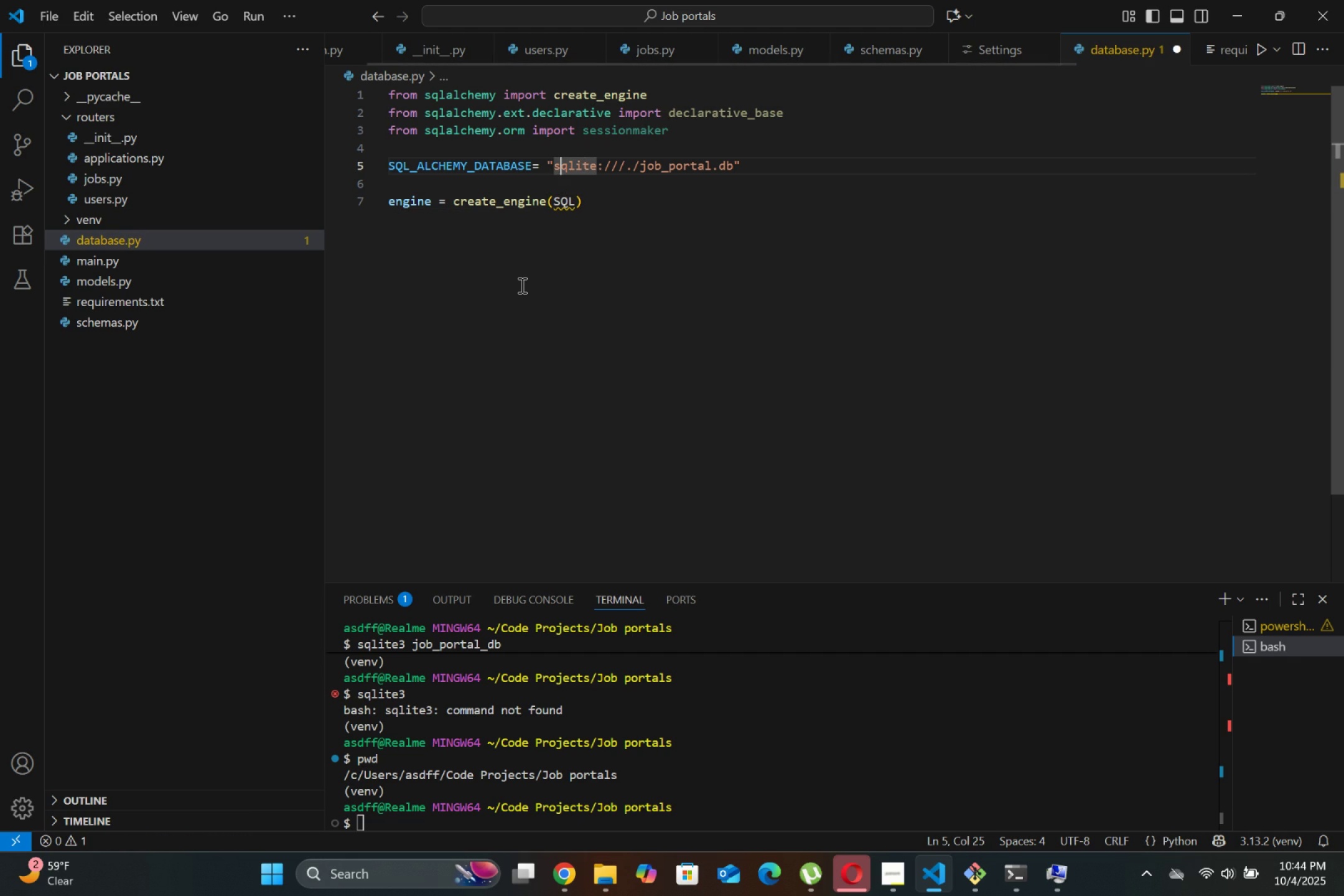 
key(ArrowLeft)
 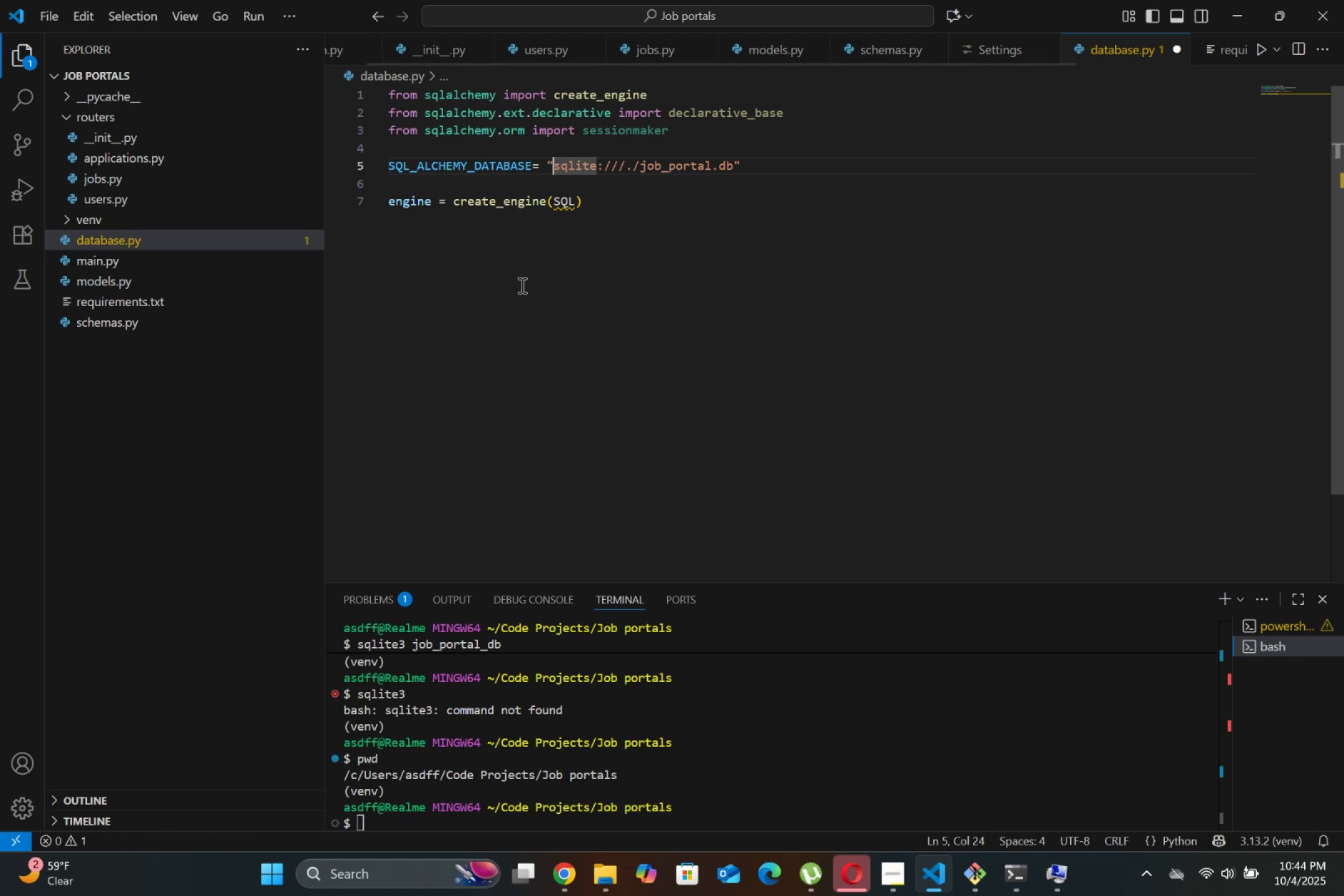 
key(ArrowLeft)